 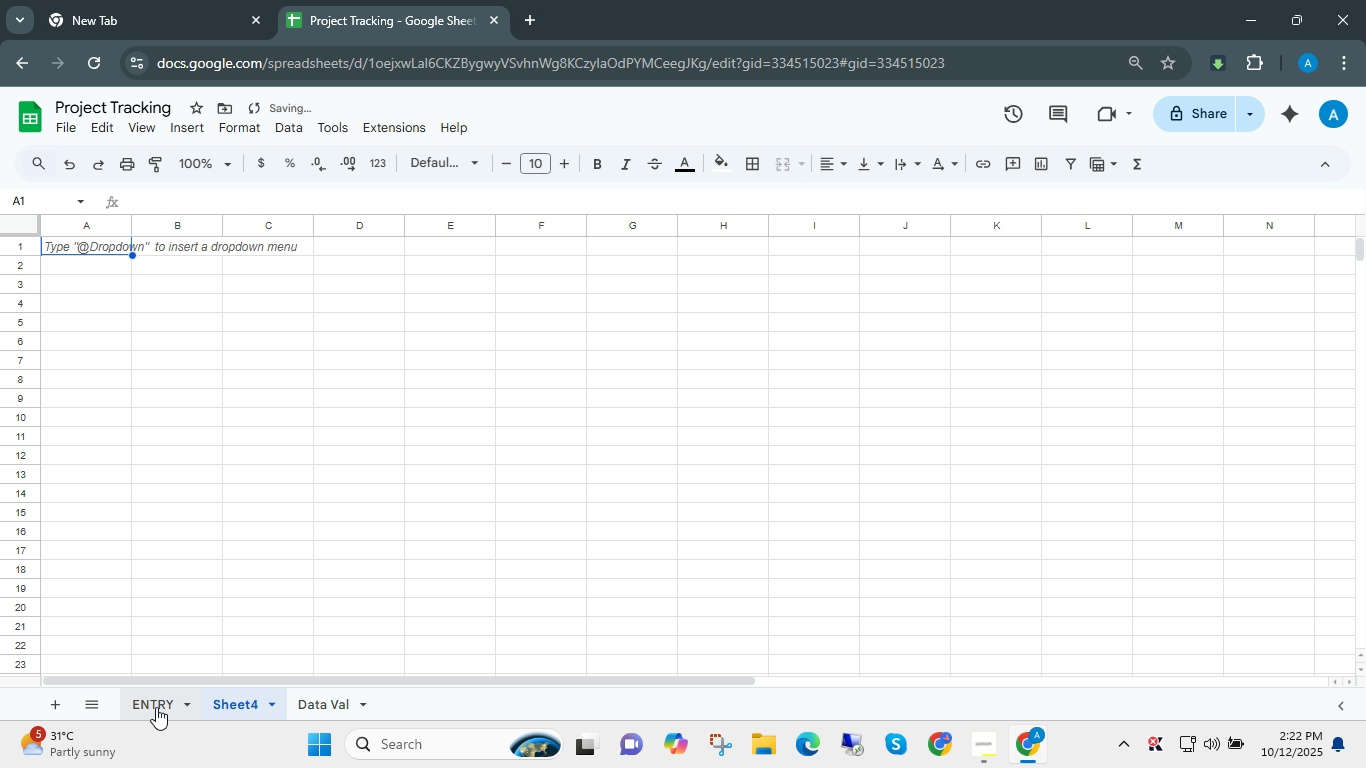 
double_click([237, 704])
 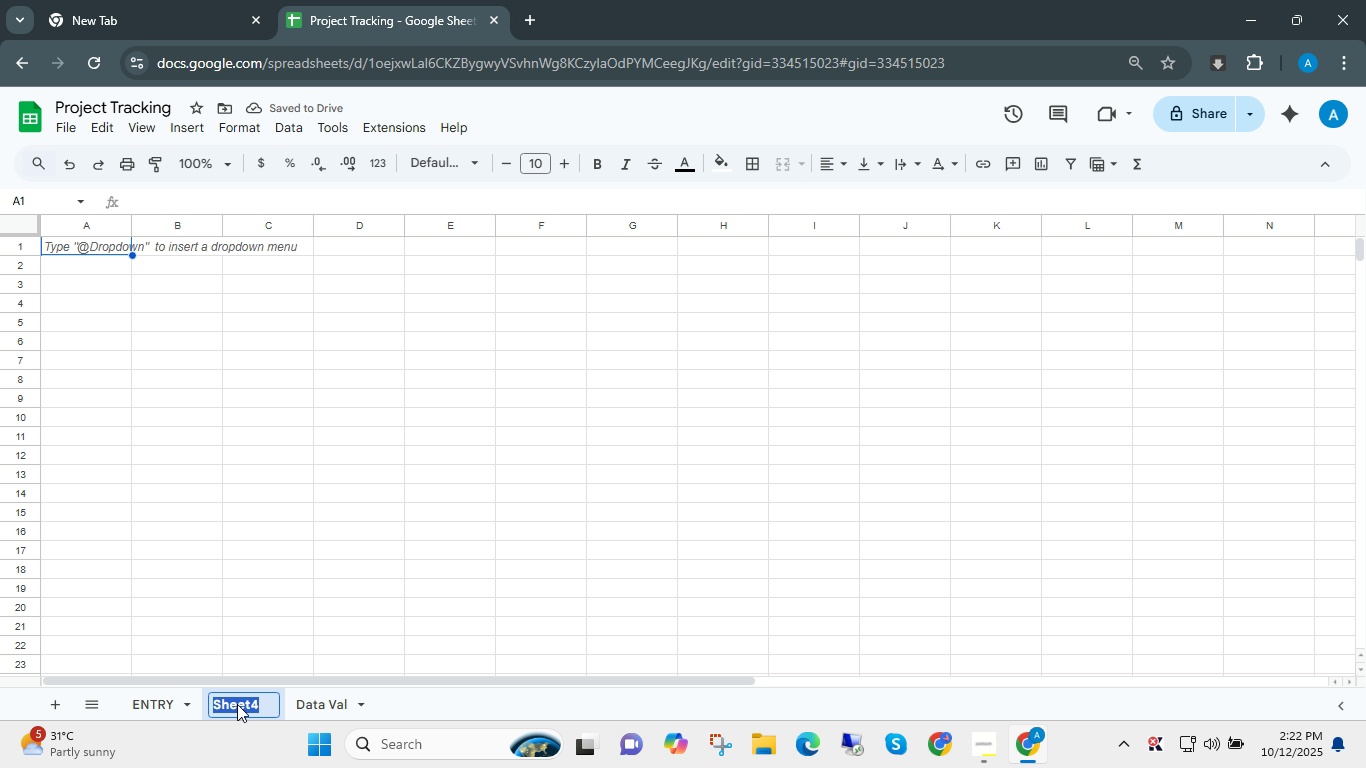 
type(PRogre)
key(Backspace)
key(Backspace)
key(Backspace)
key(Backspace)
key(Backspace)
key(Backspace)
type(Progress Summarr)
key(Backspace)
type(y)
 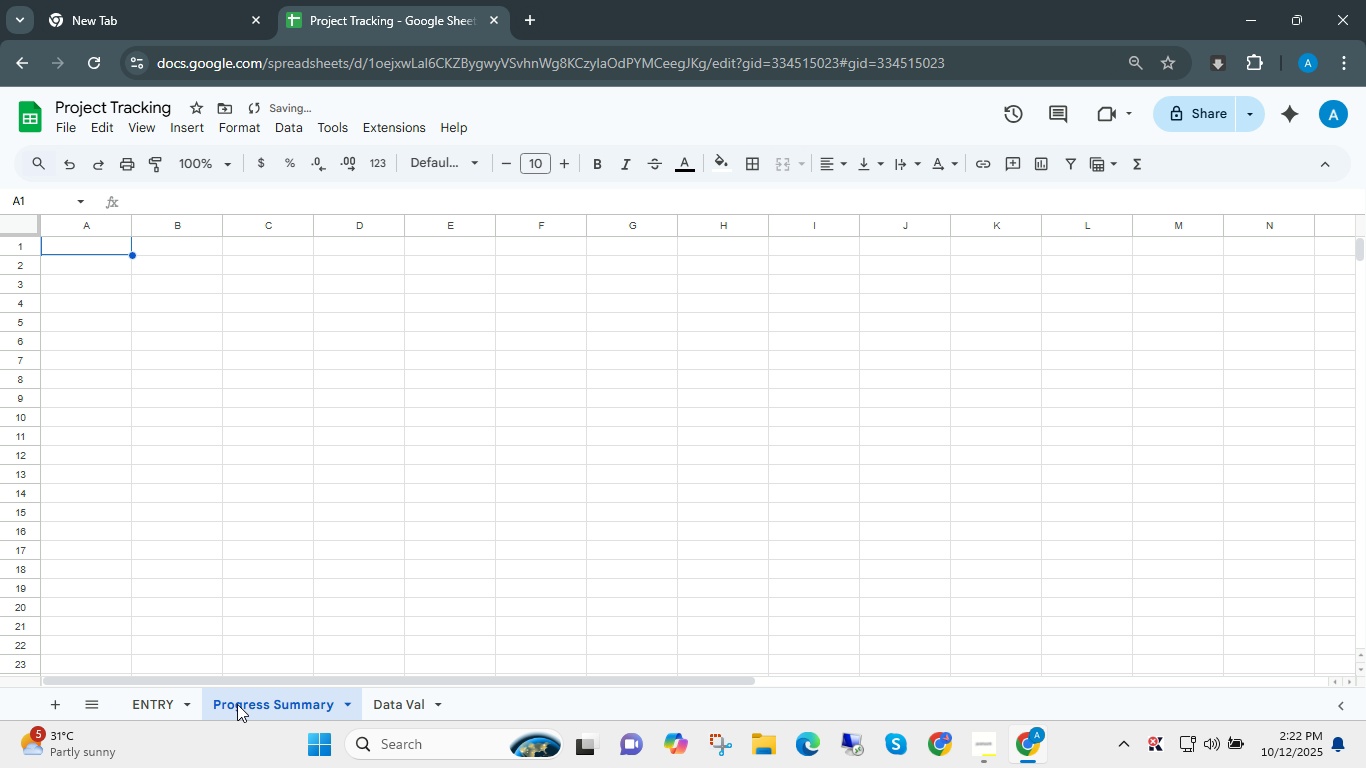 
key(Enter)
 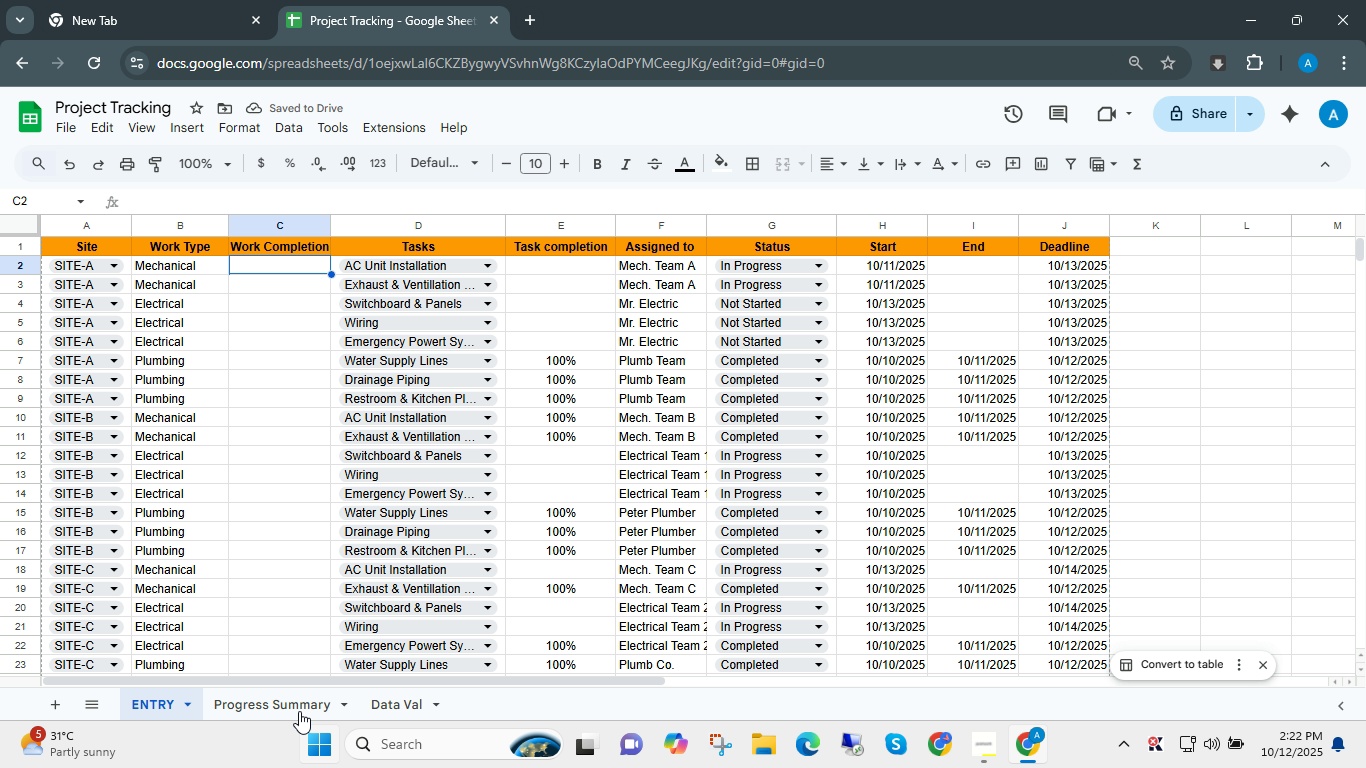 
left_click([269, 697])
 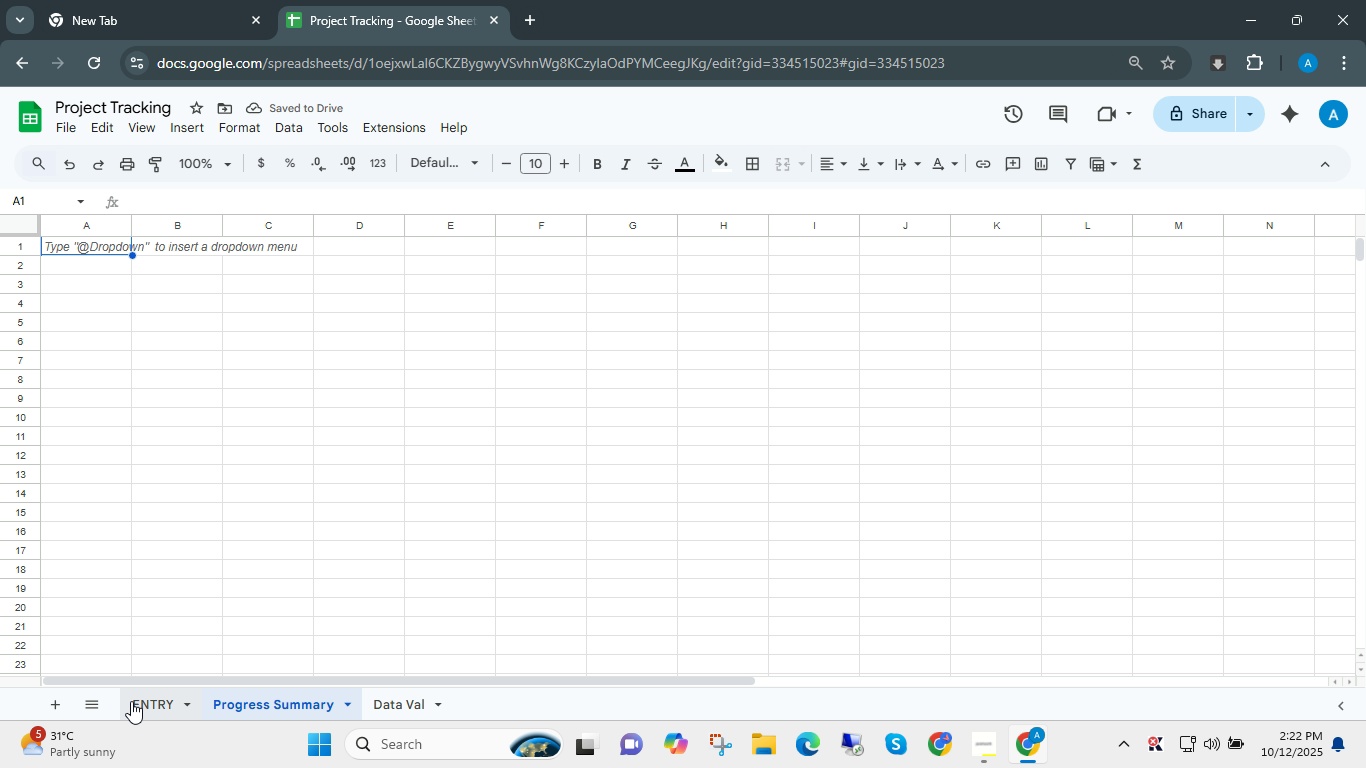 
left_click([140, 702])
 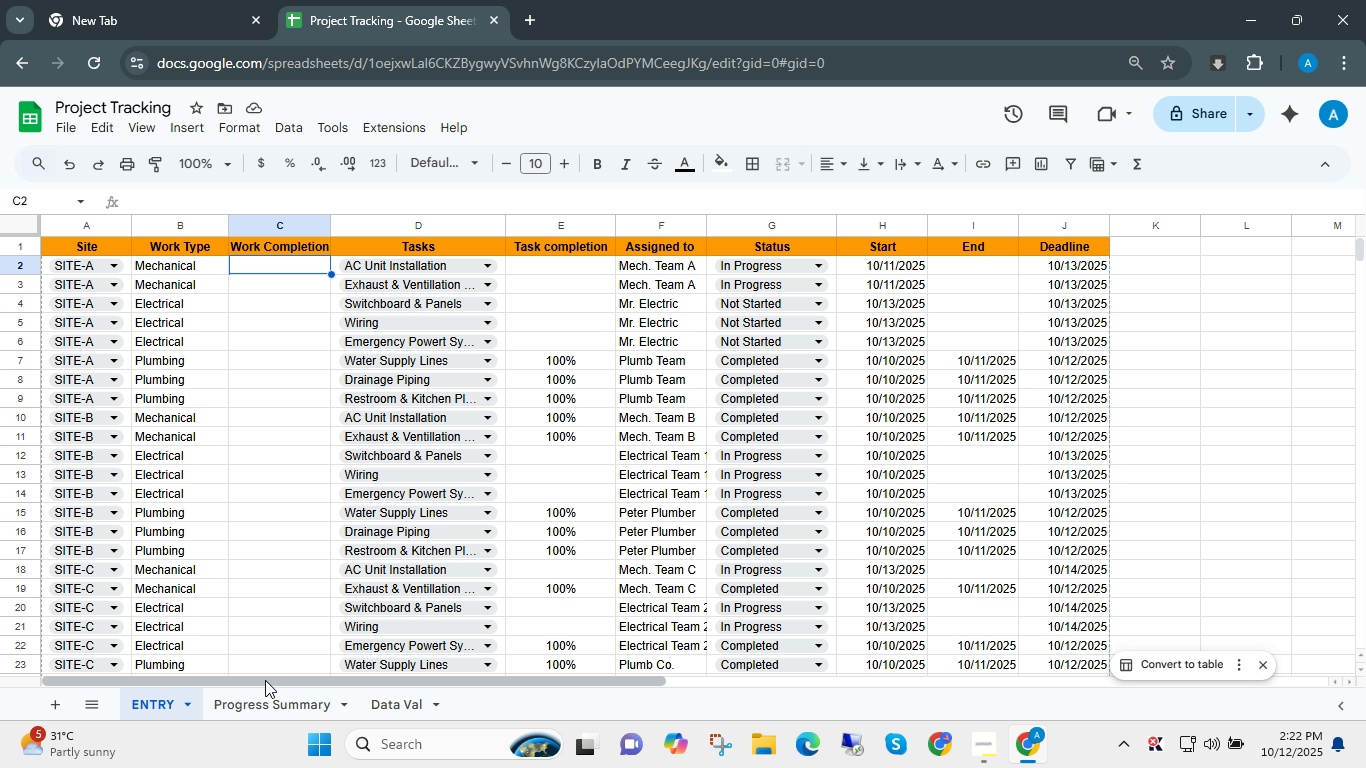 
left_click([267, 697])
 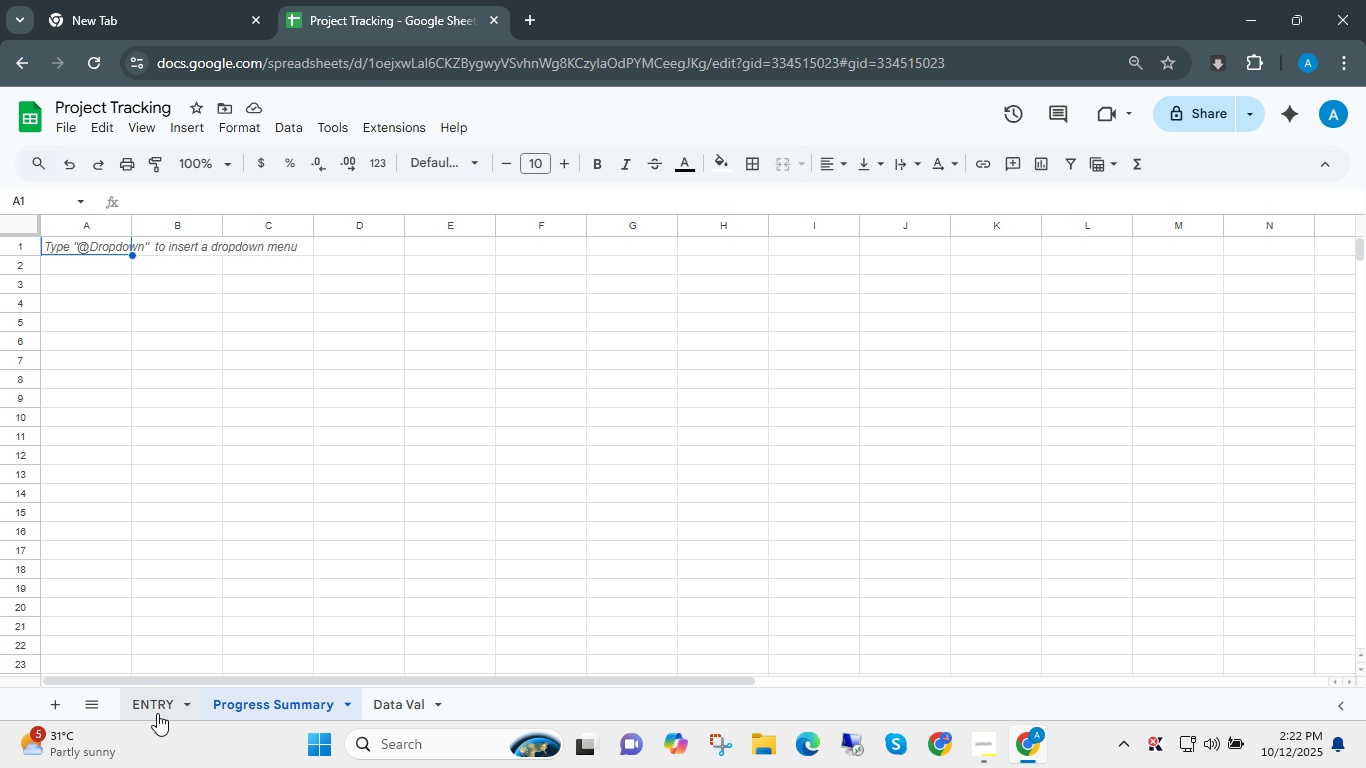 
left_click([146, 704])
 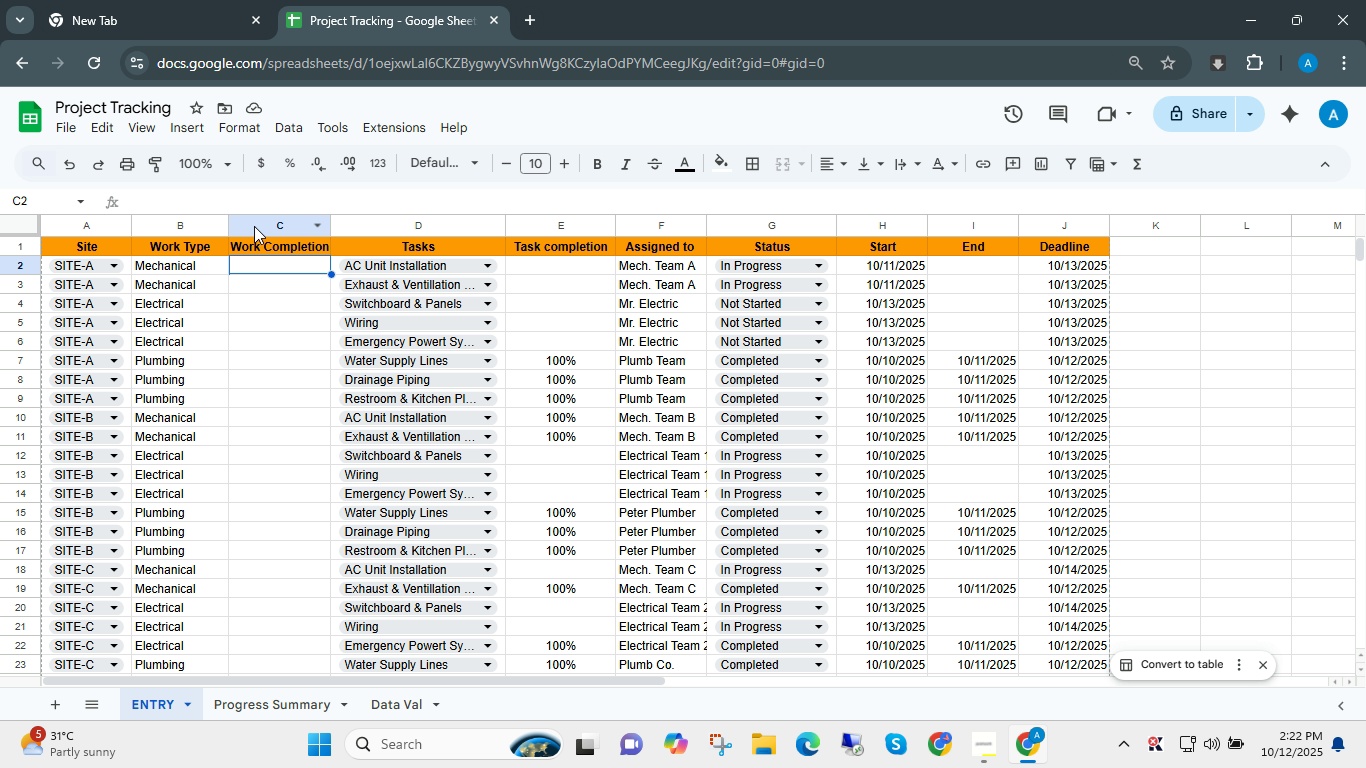 
wait(7.28)
 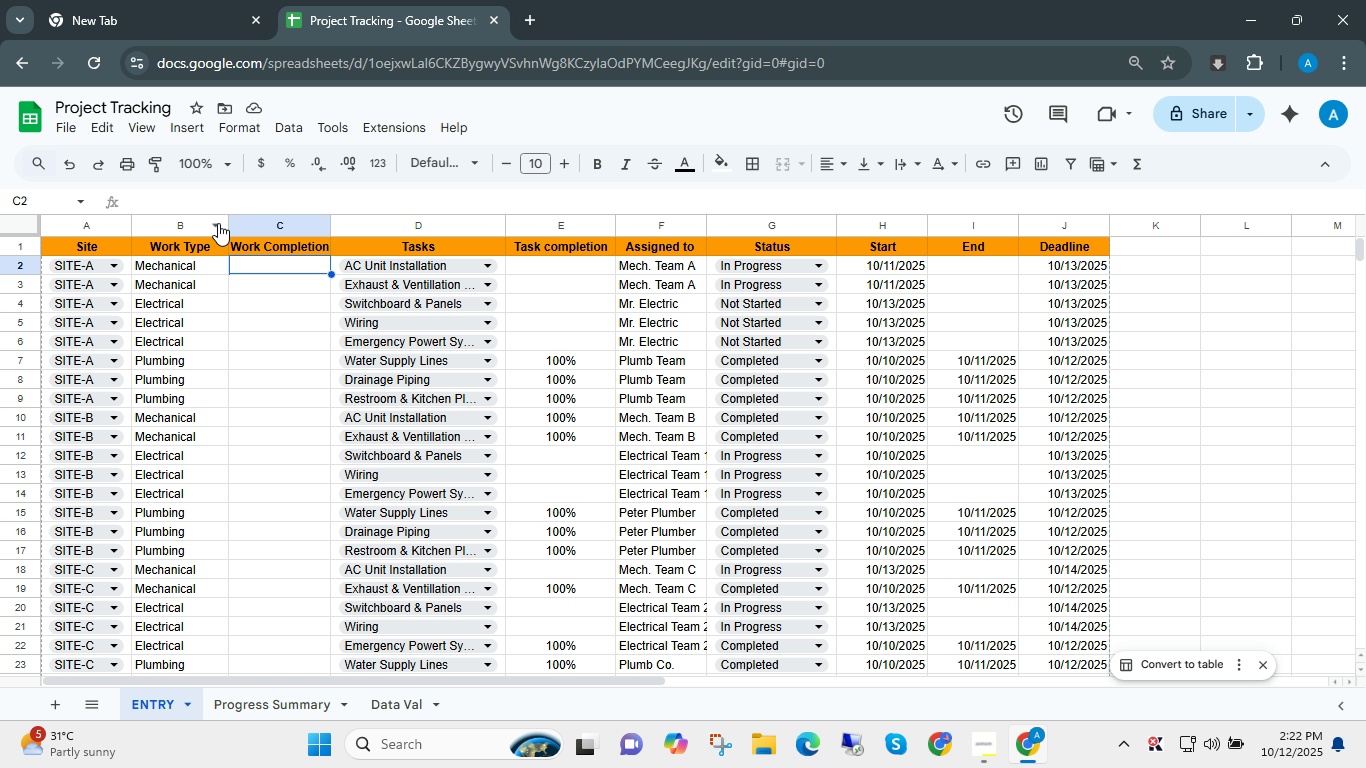 
left_click([254, 226])
 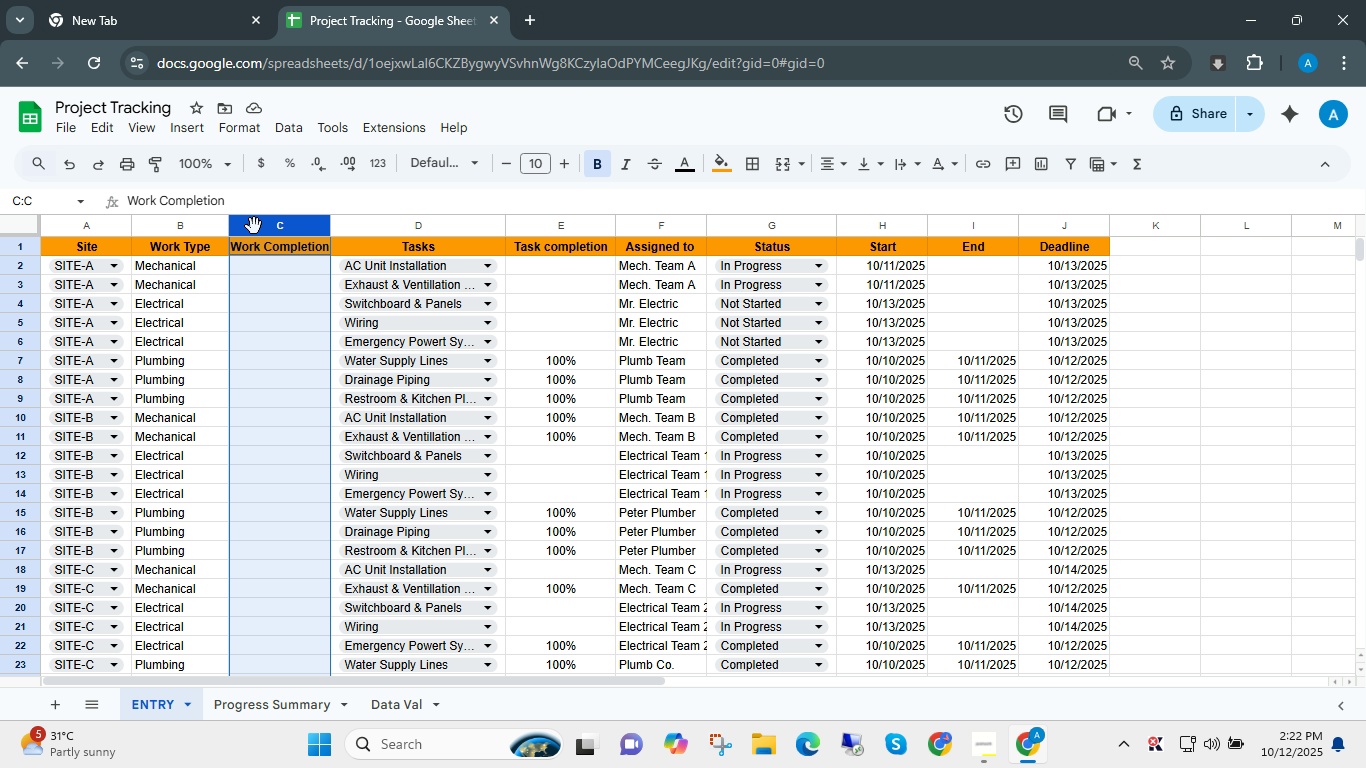 
right_click([254, 226])
 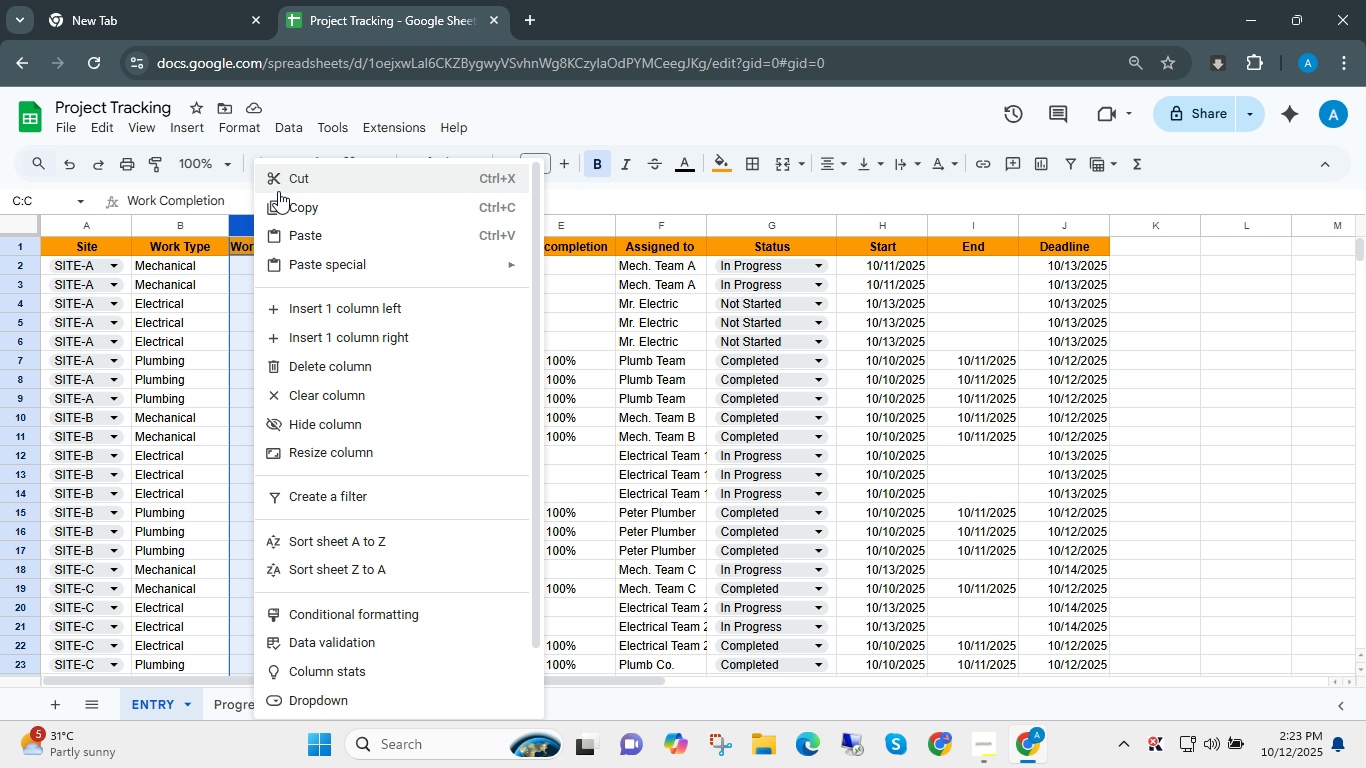 
wait(7.72)
 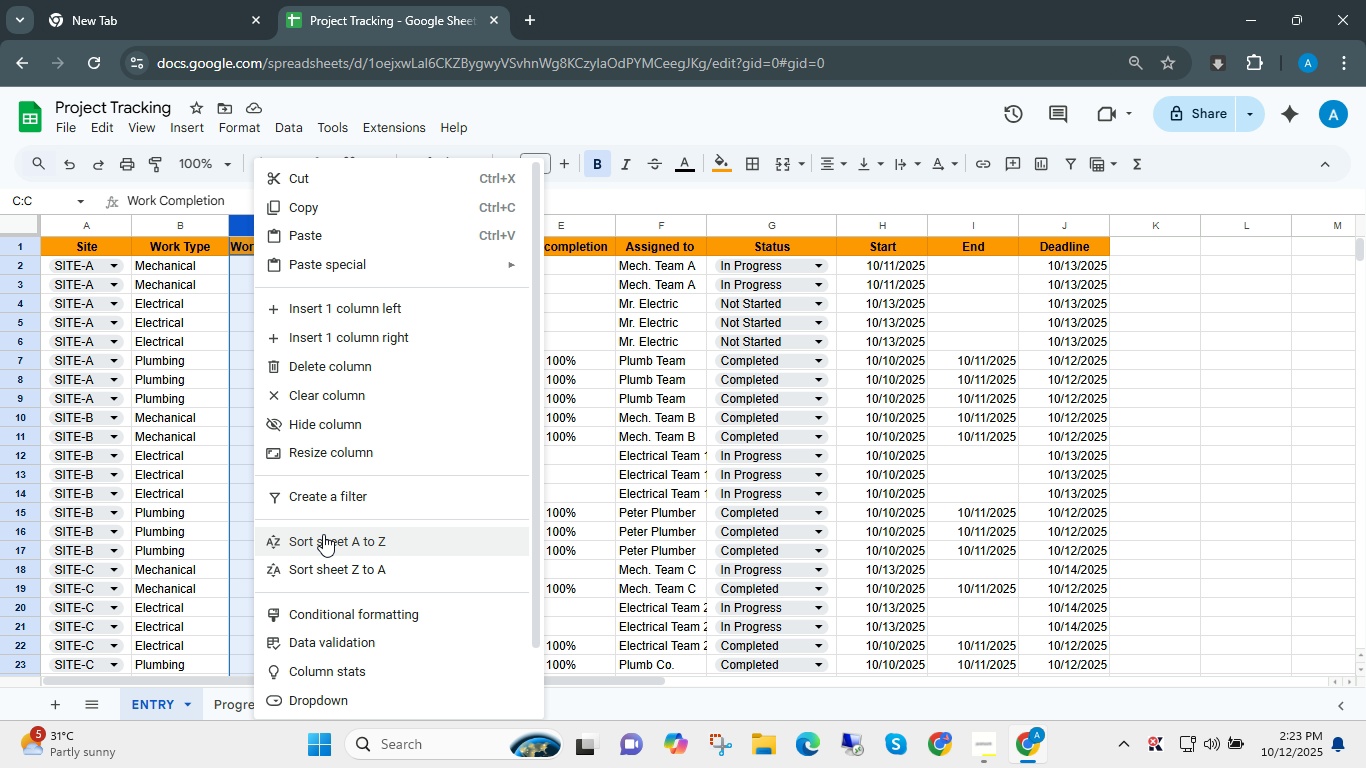 
left_click([355, 364])
 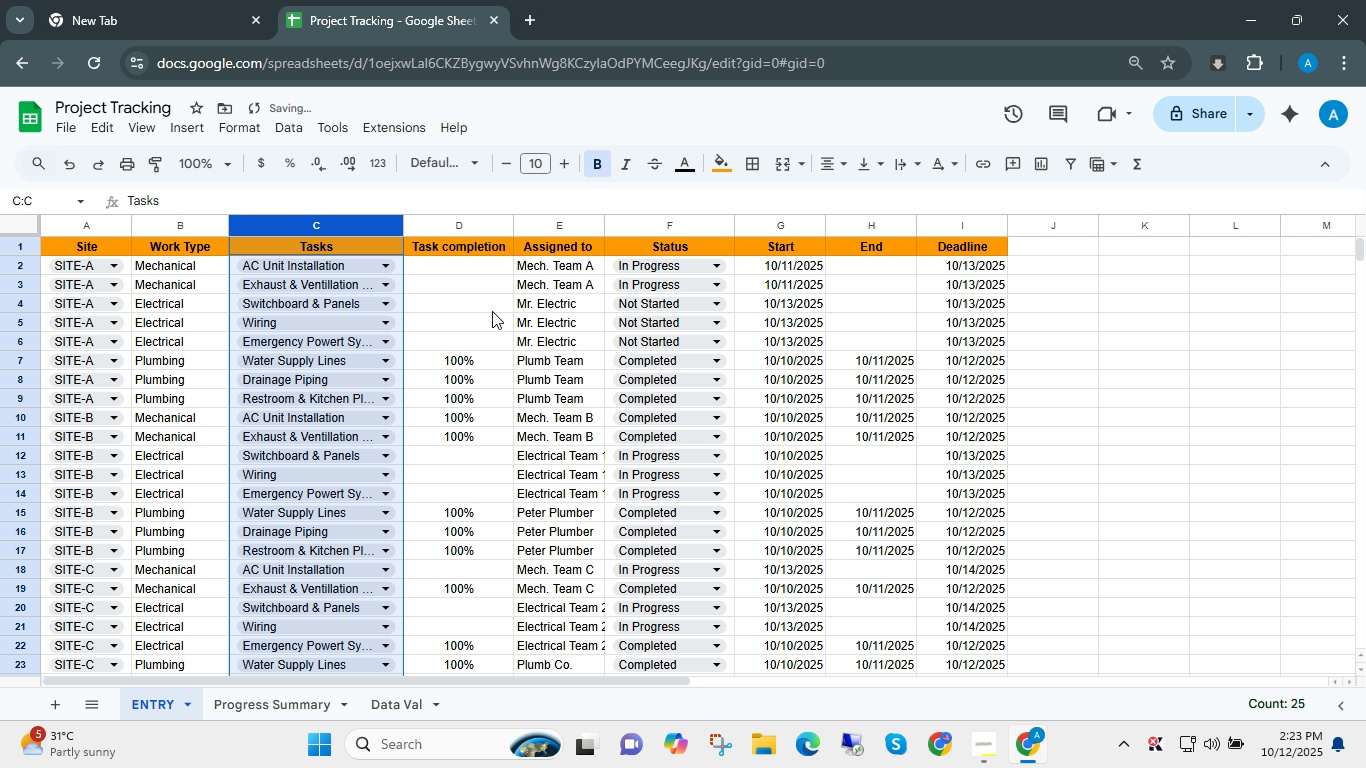 
left_click([484, 301])
 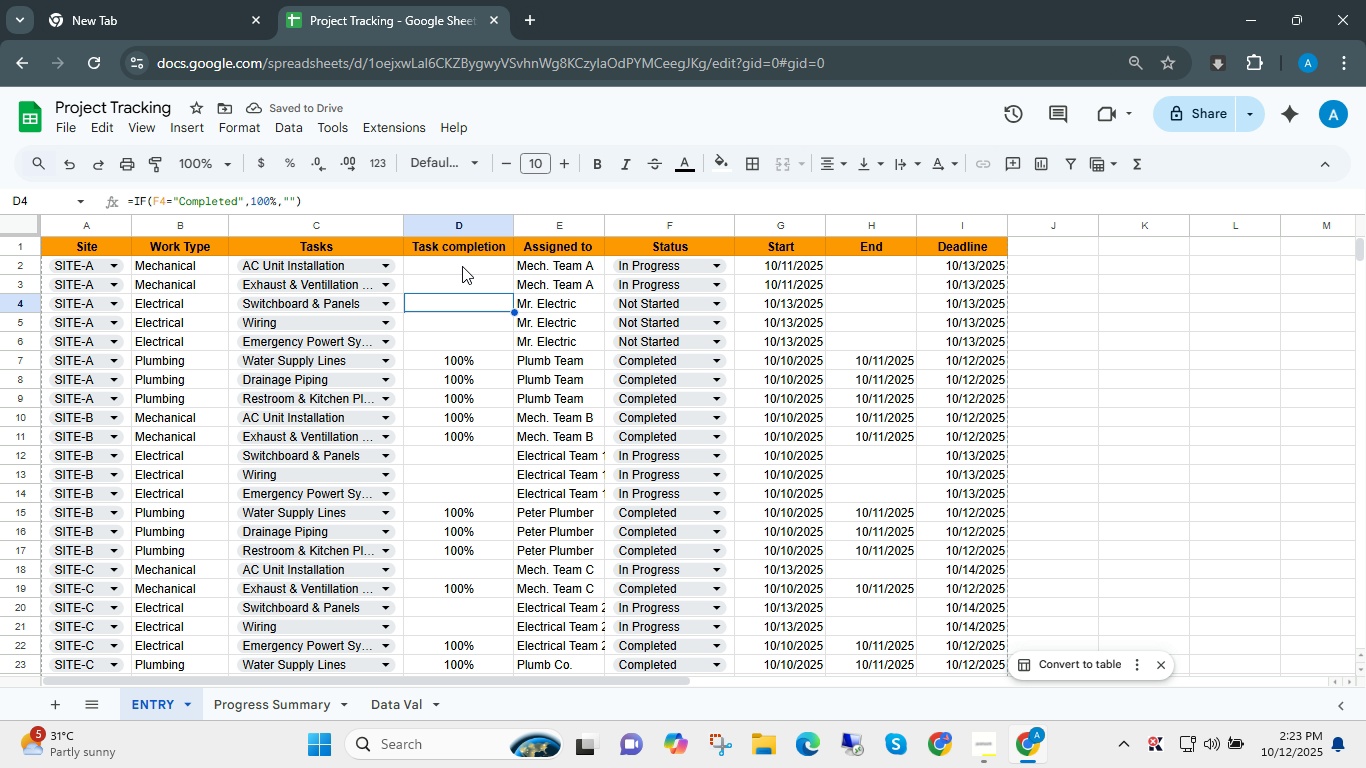 
scroll: coordinate [686, 395], scroll_direction: down, amount: 1.0
 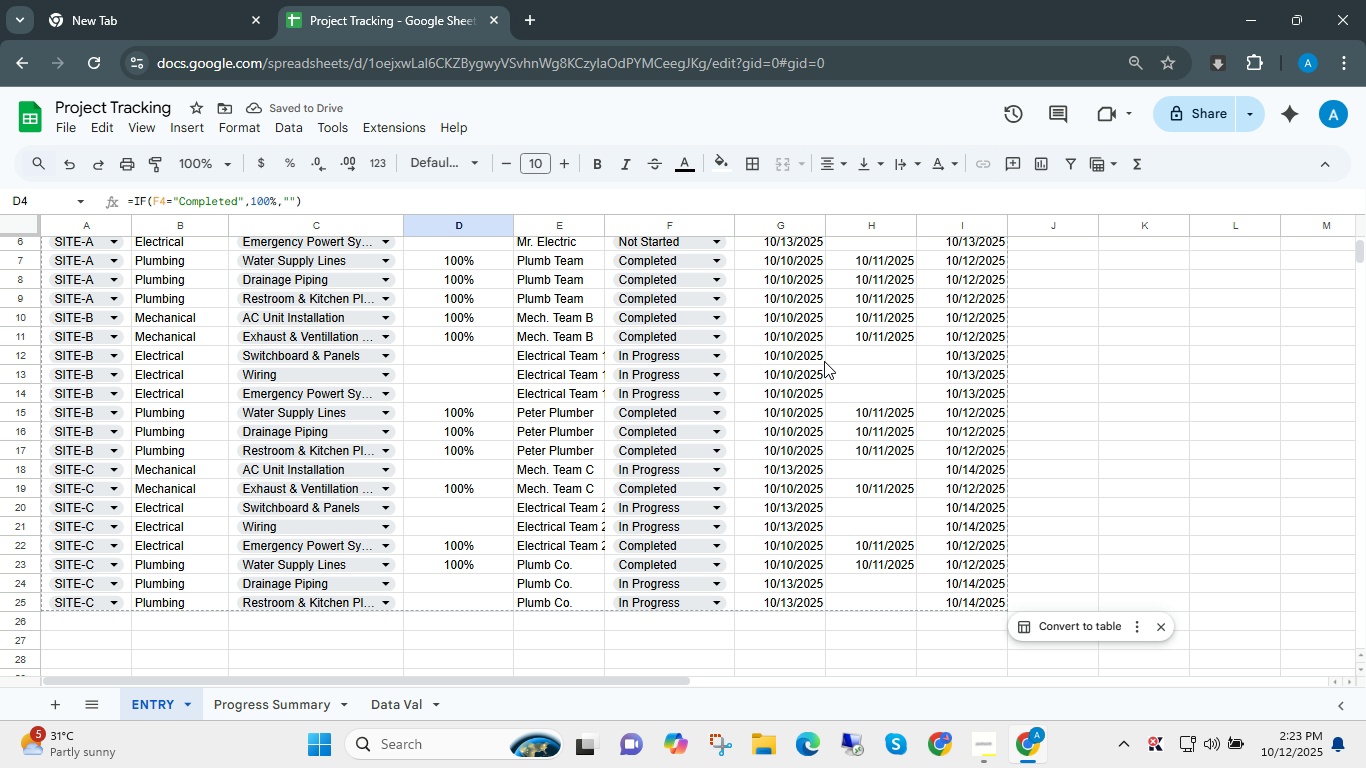 
scroll: coordinate [603, 541], scroll_direction: up, amount: 4.0